 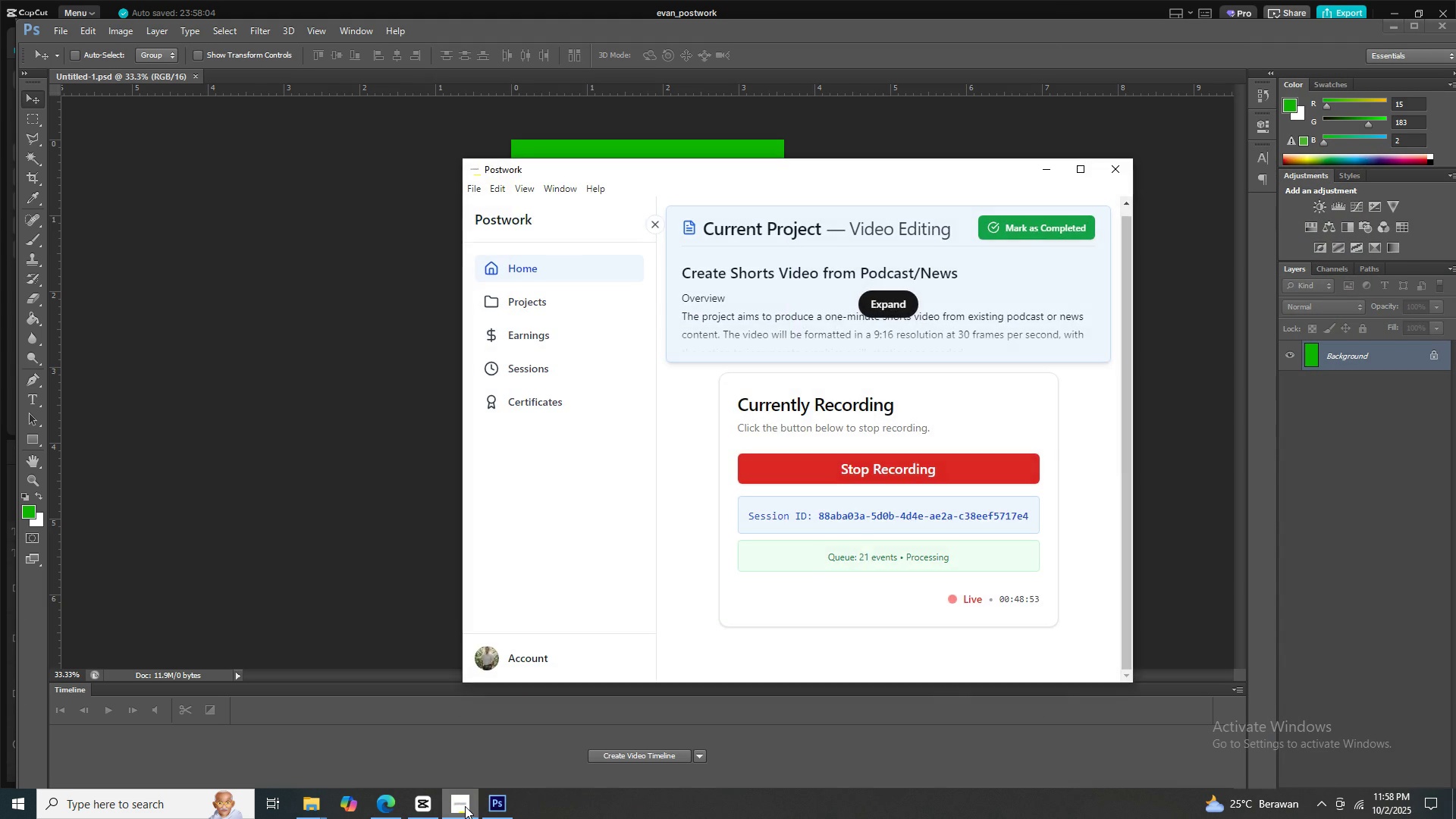 
left_click([465, 807])
 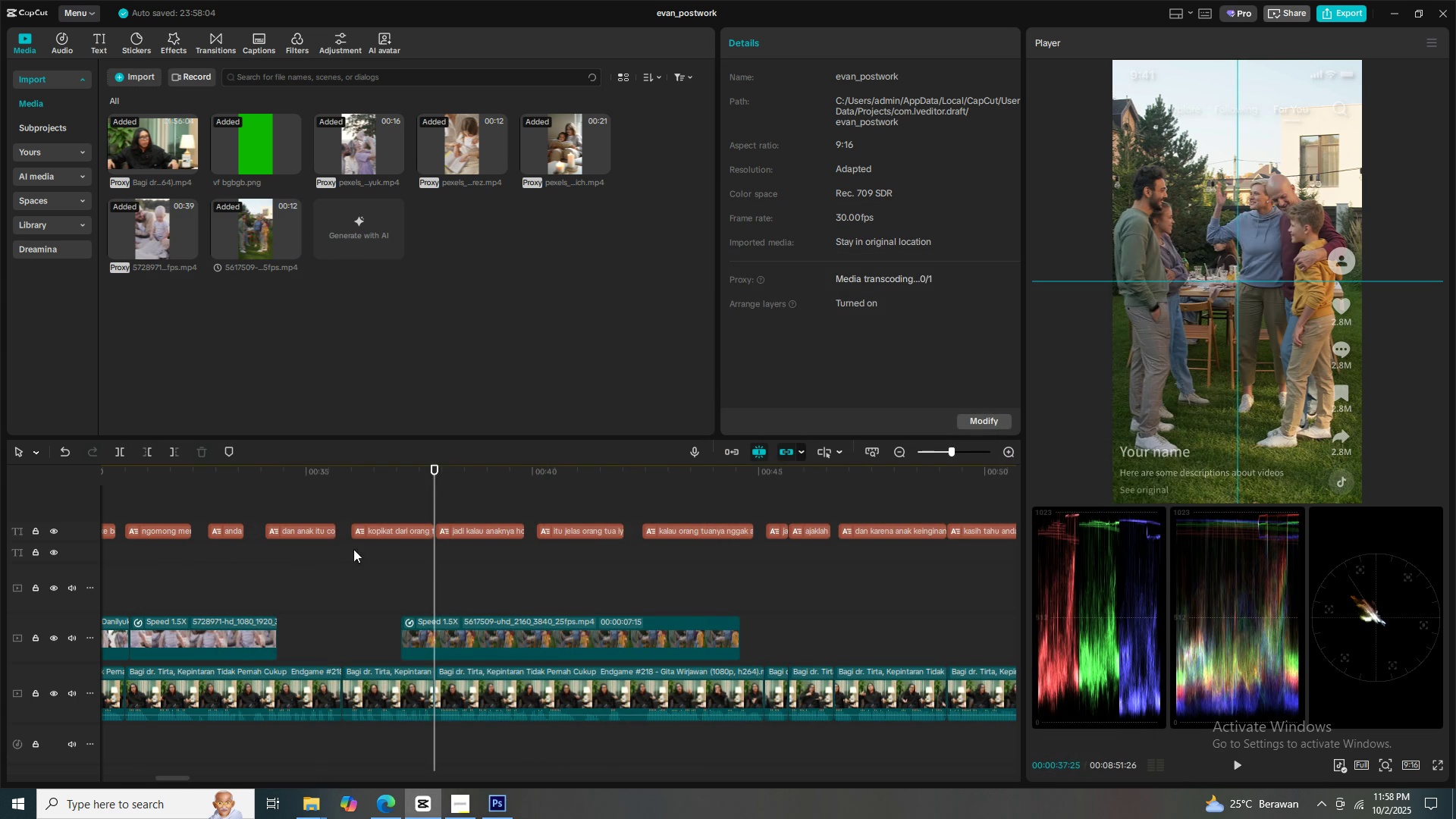 
left_click([333, 563])
 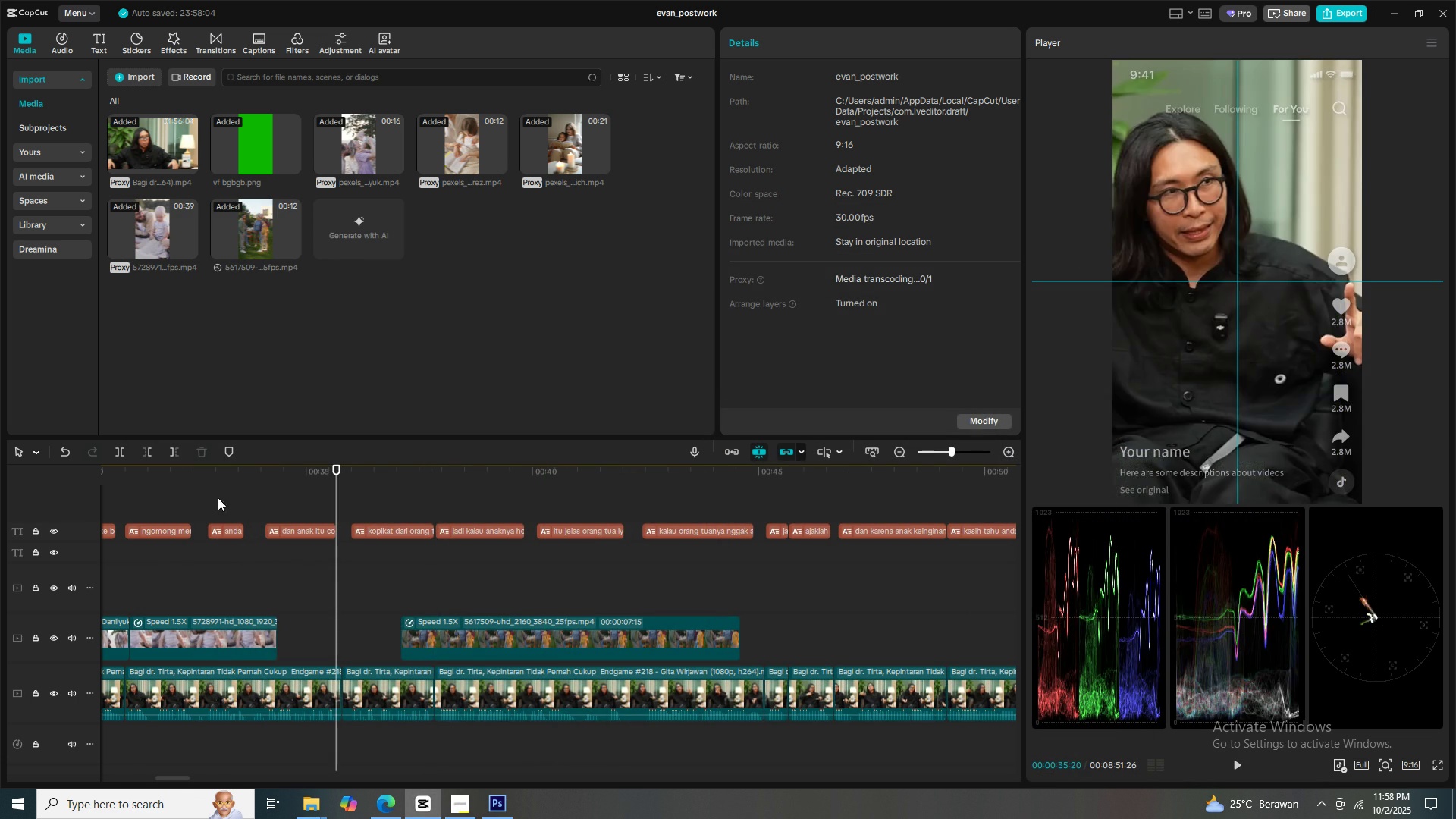 
triple_click([218, 497])
 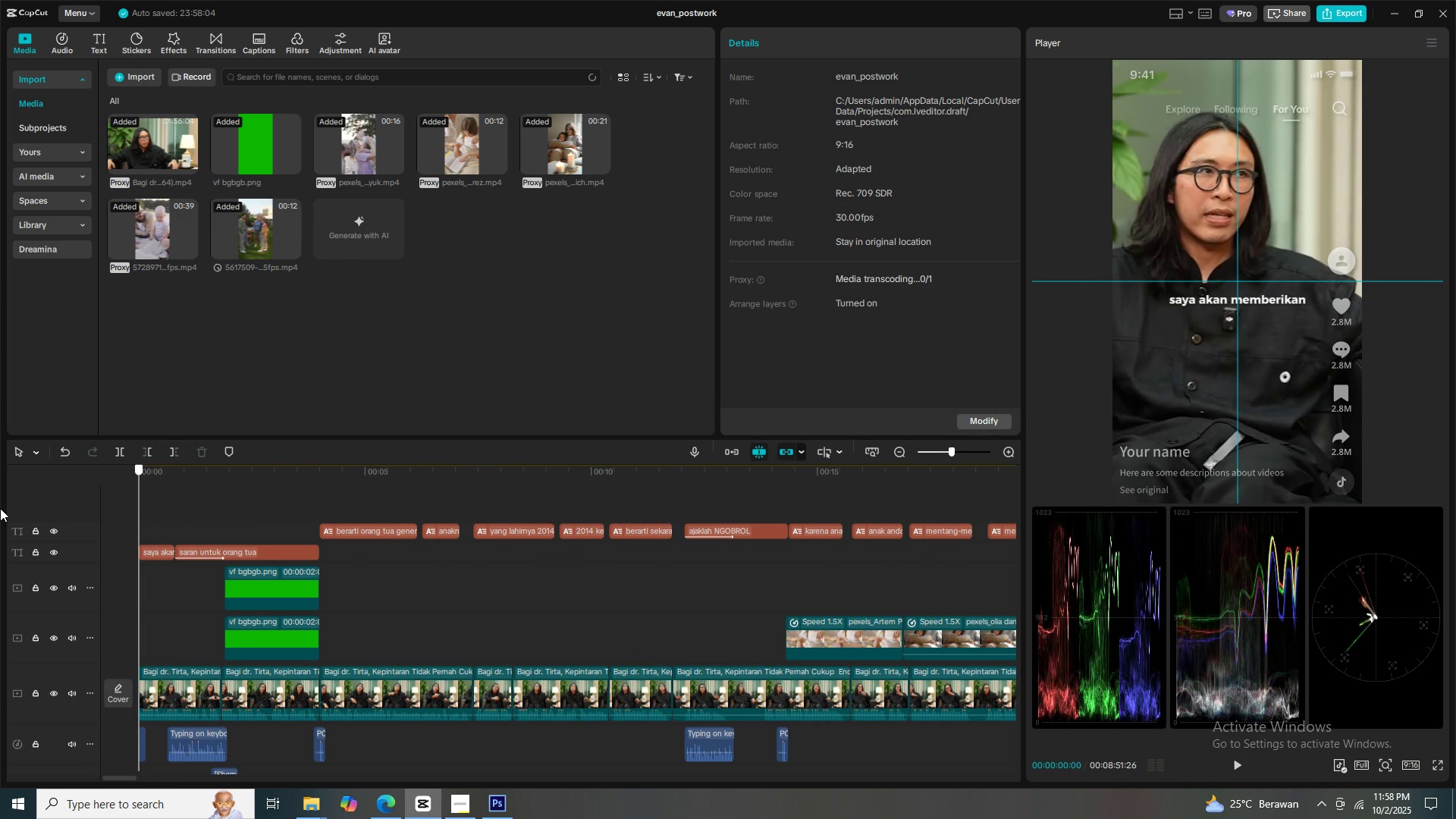 
key(Space)
 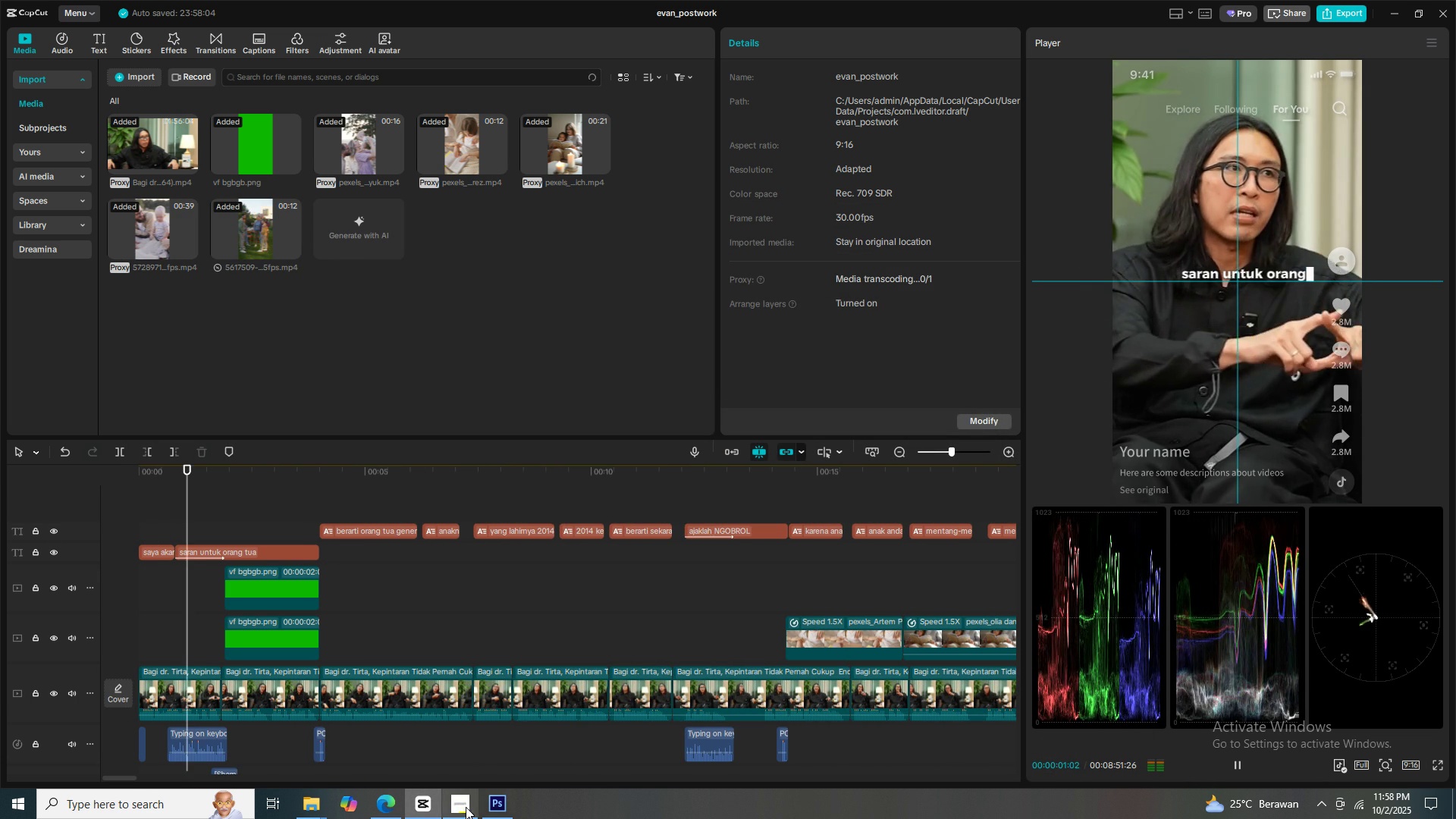 
left_click([464, 809])